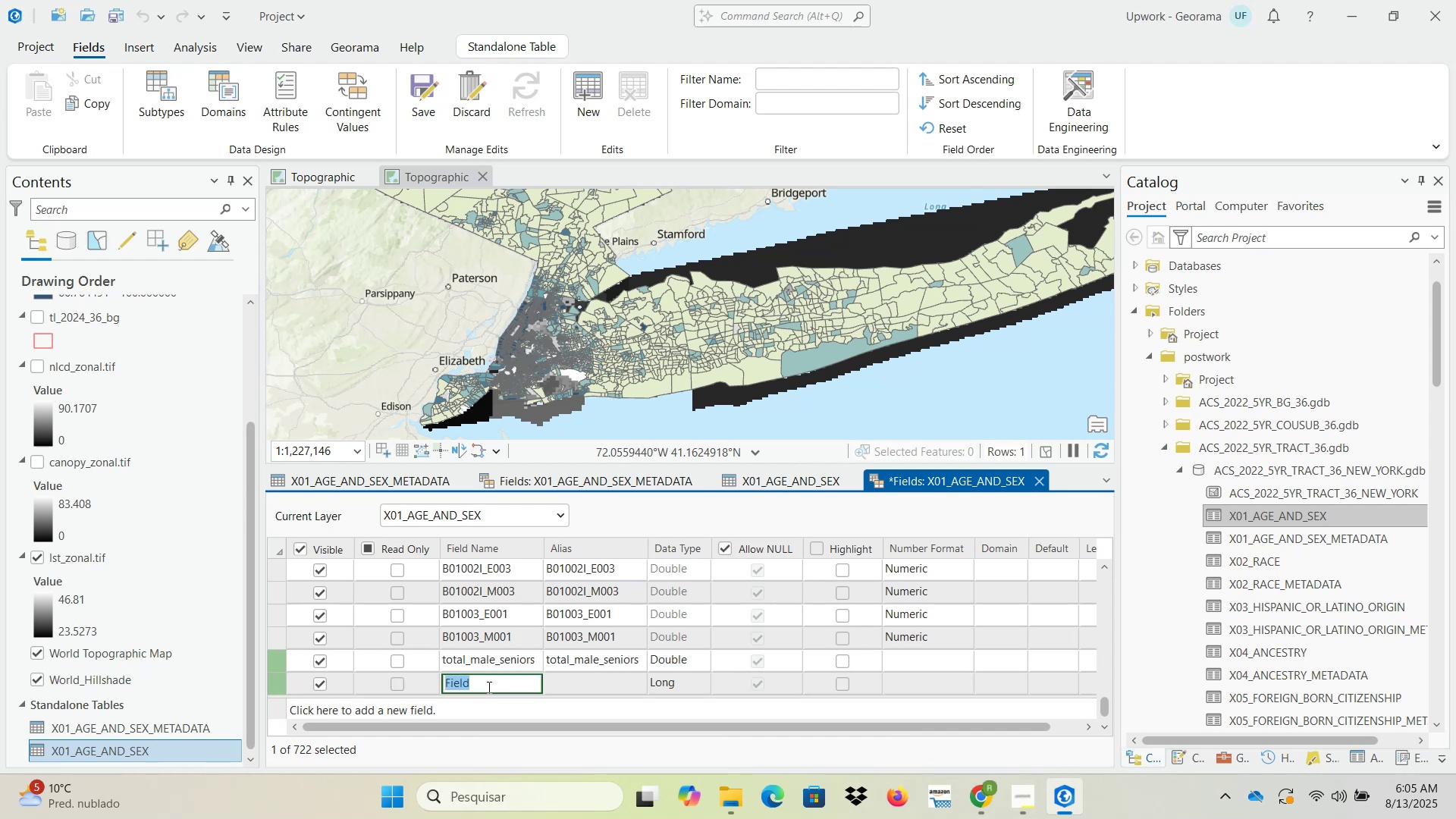 
key(Control+V)
 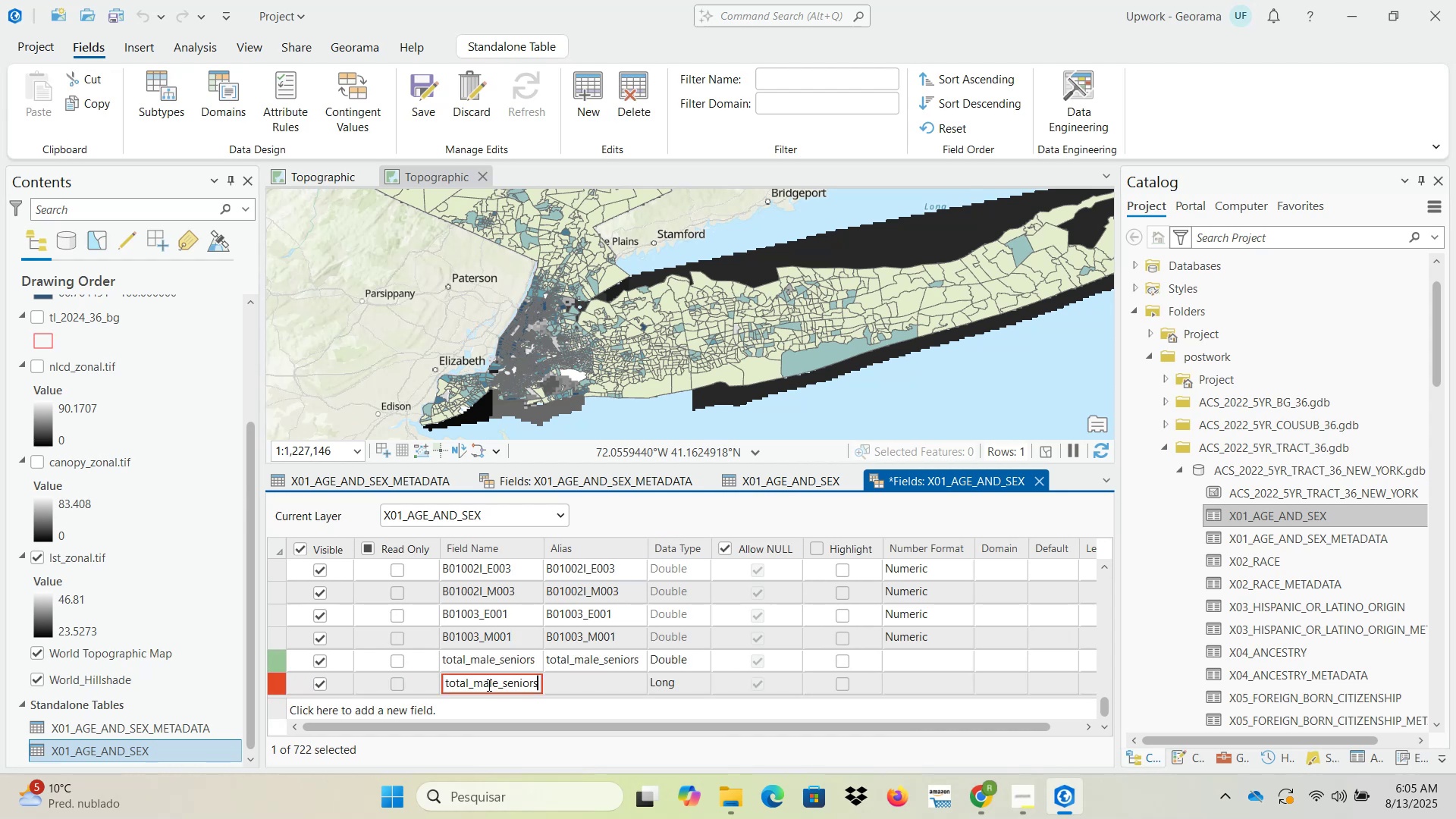 
left_click([485, 683])
 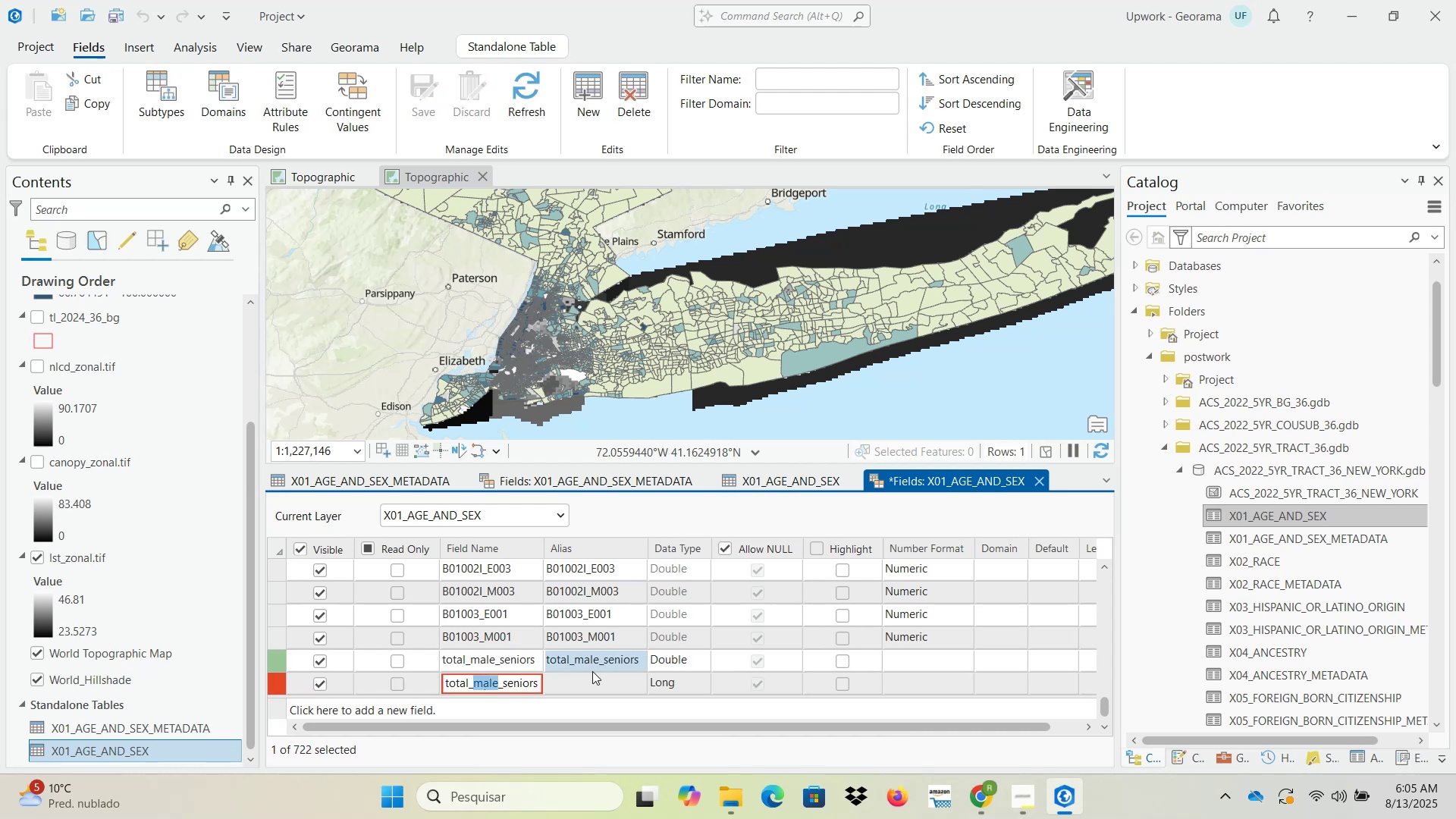 
type(female)
 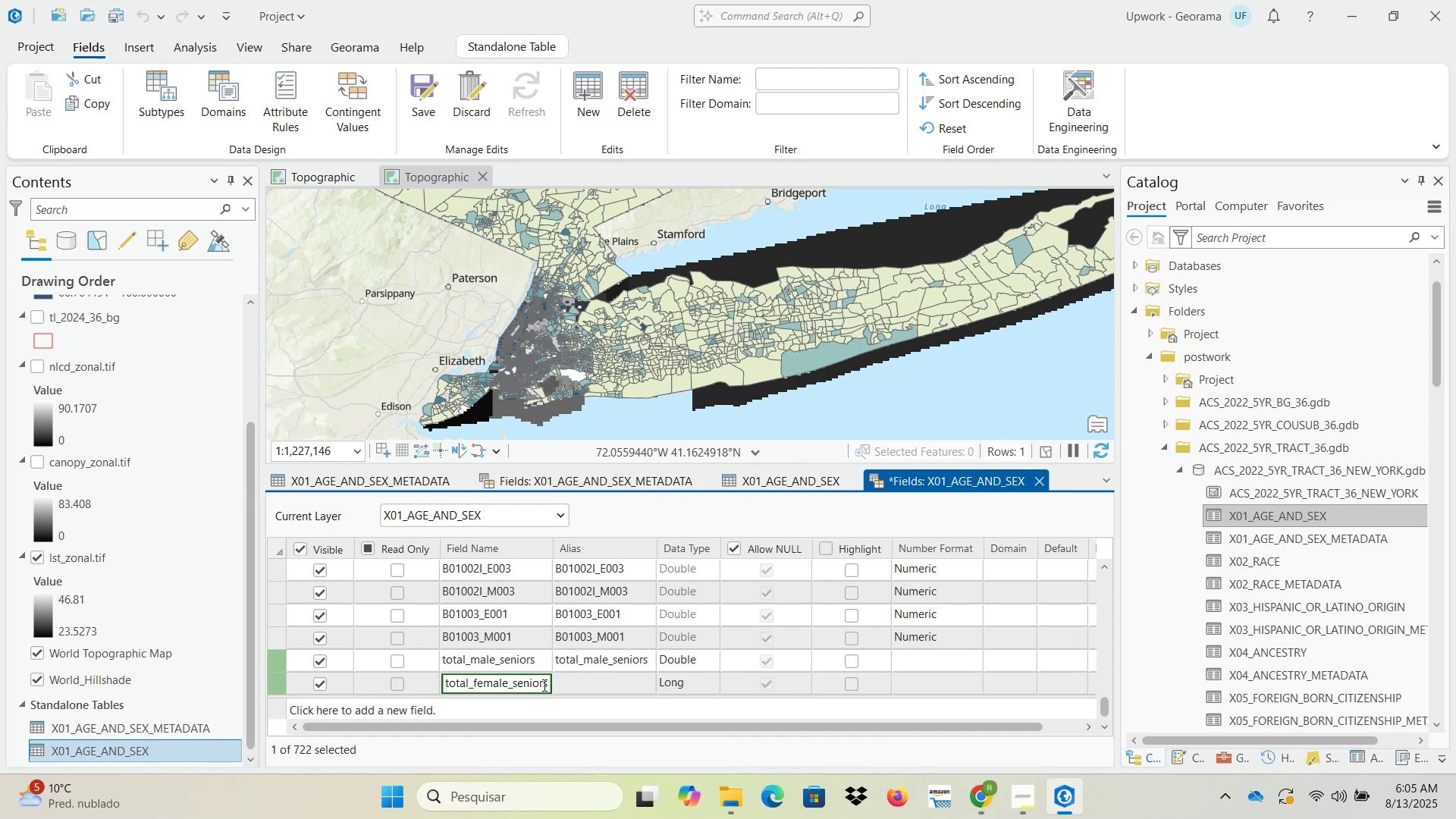 
double_click([541, 685])
 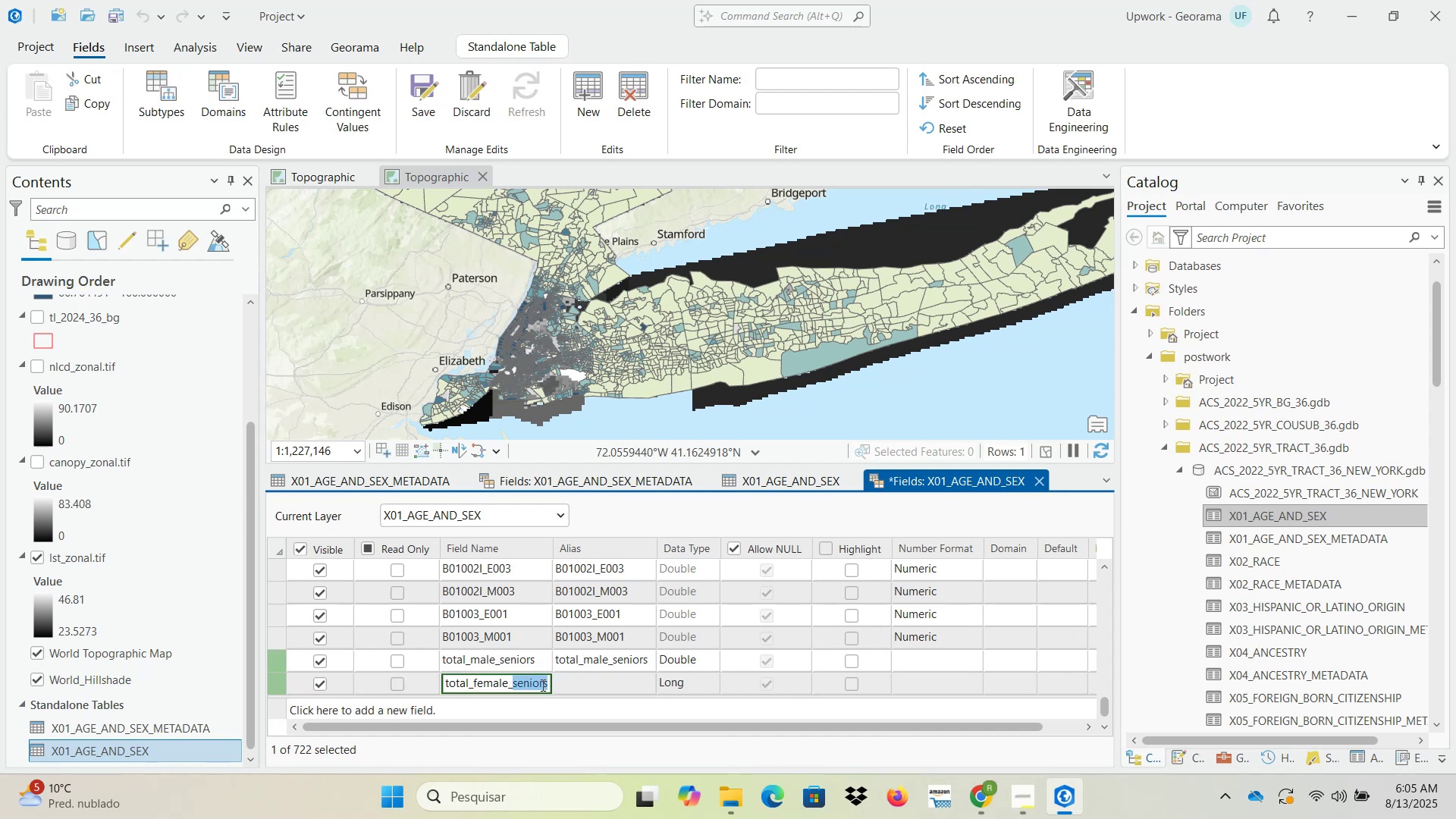 
triple_click([541, 685])
 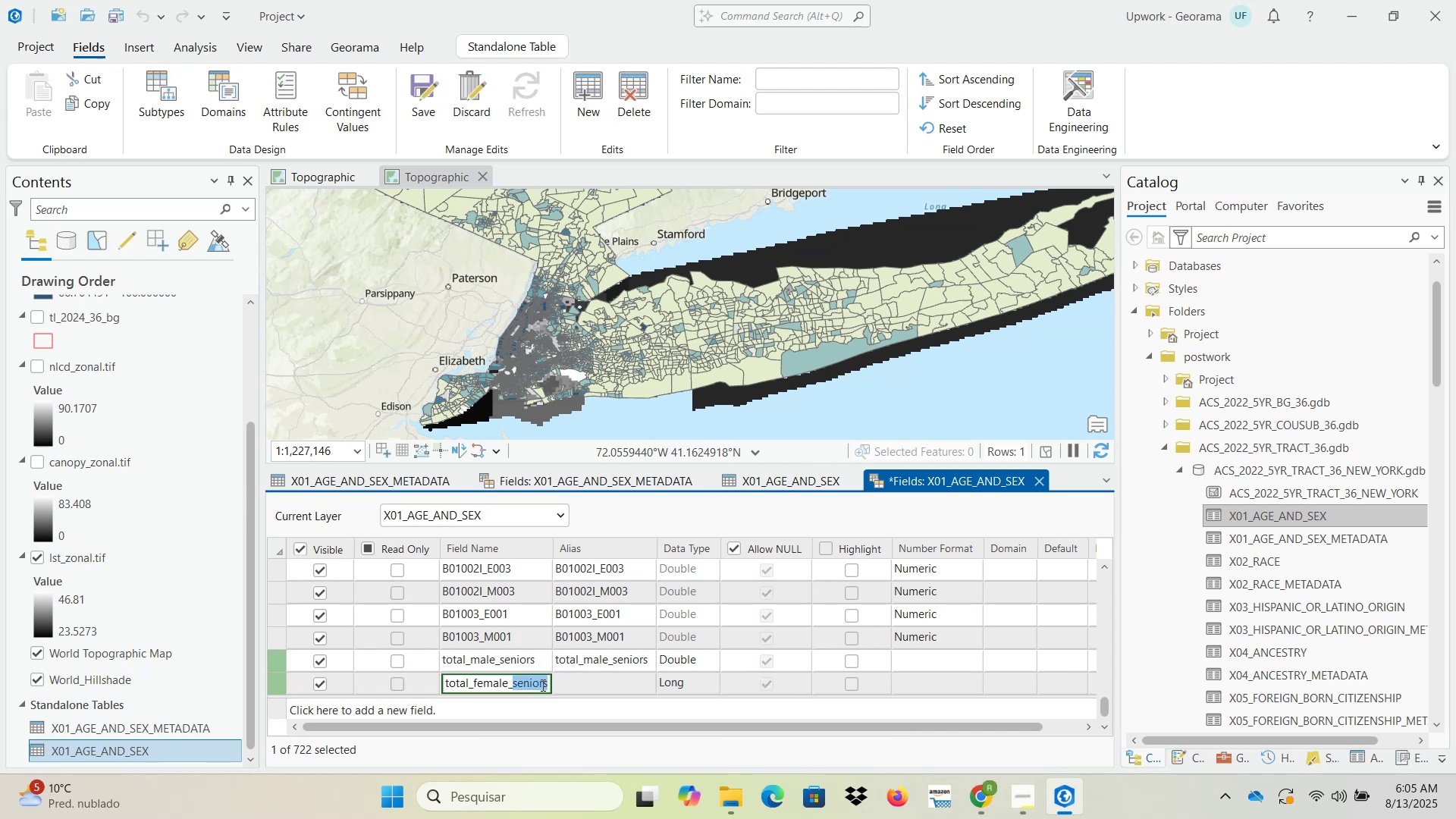 
left_click([541, 685])
 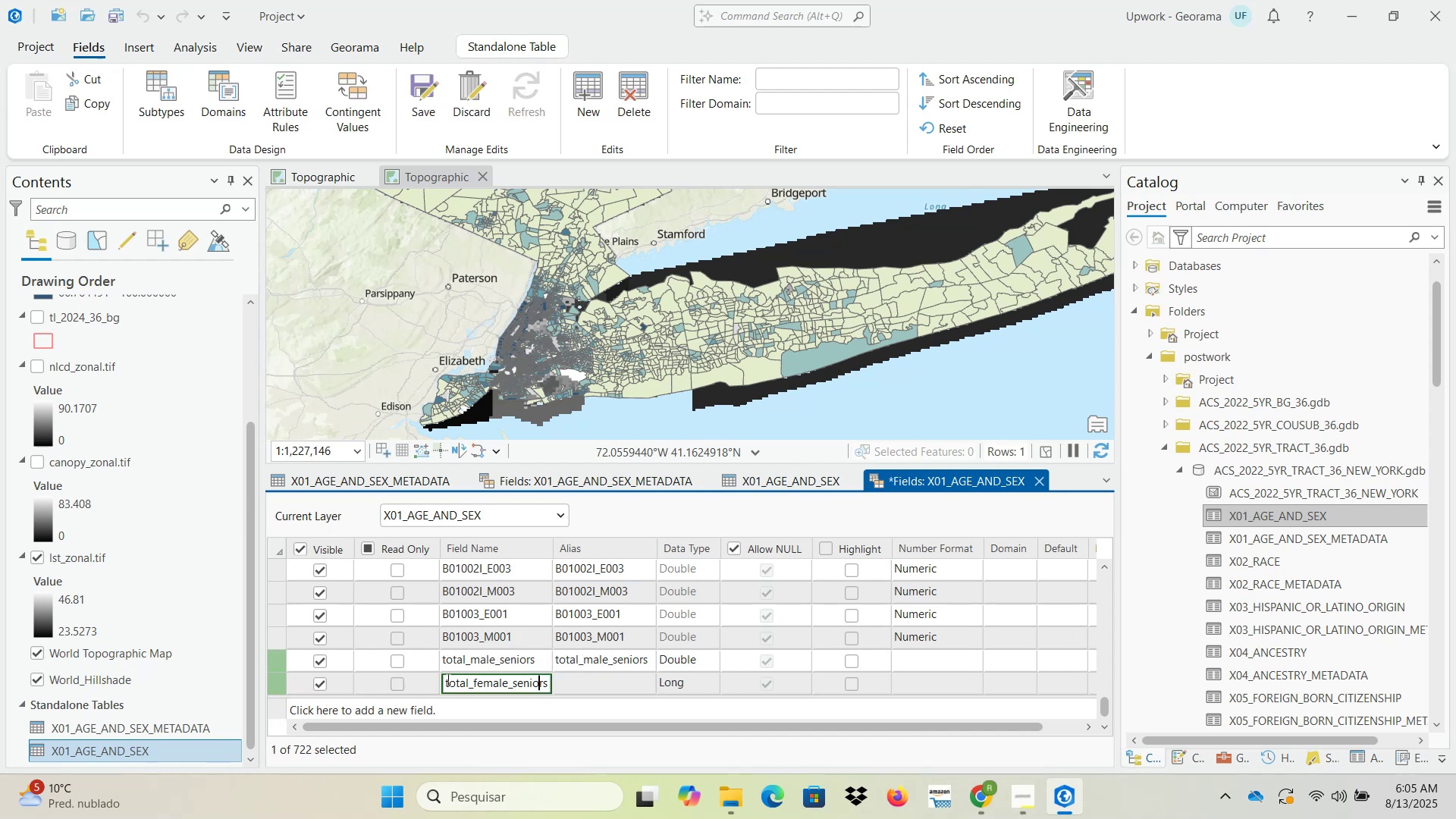 
left_click_drag(start_coordinate=[445, 679], to_coordinate=[580, 679])
 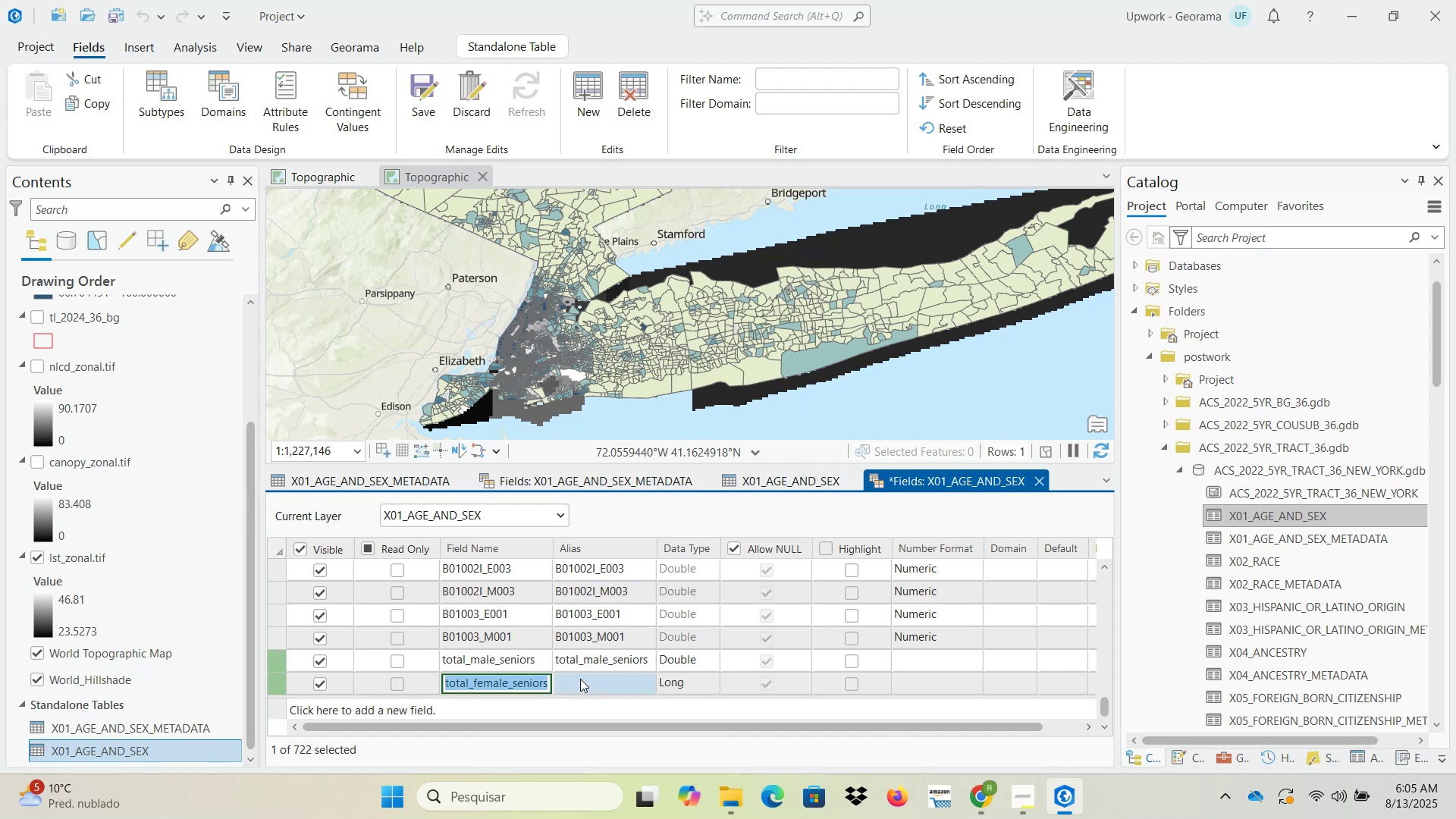 
key(Control+C)
 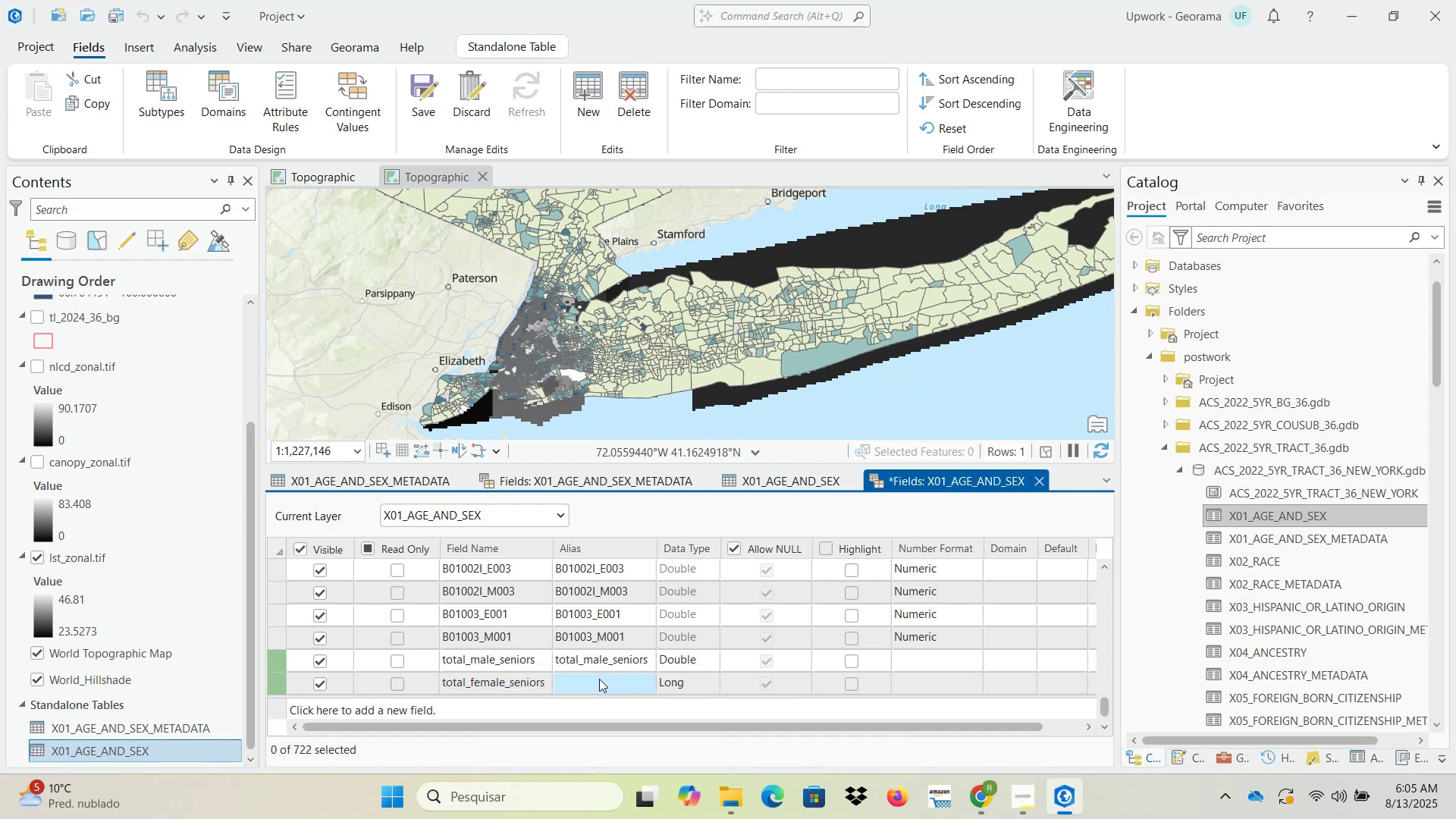 
double_click([599, 679])
 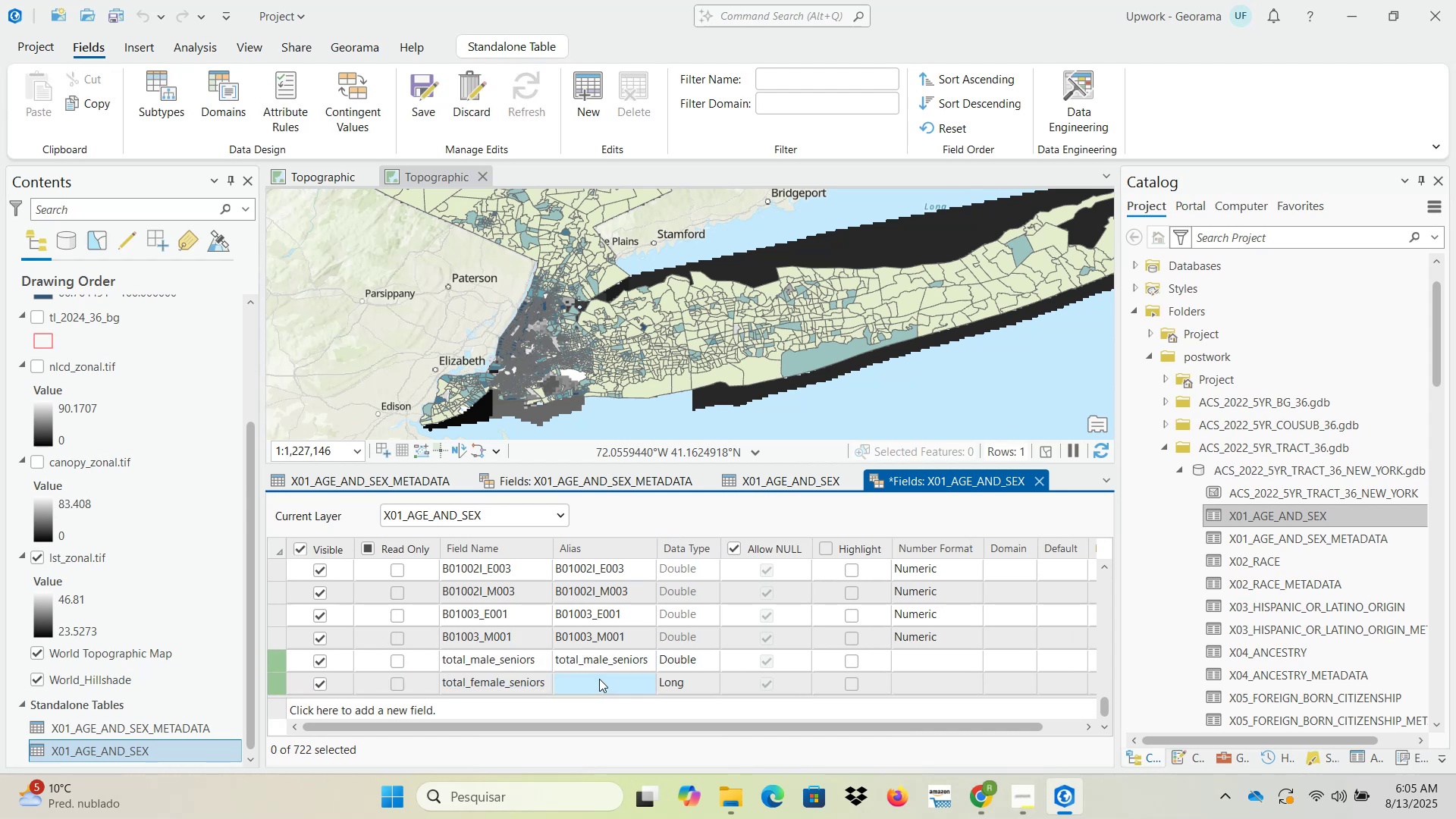 
key(Control+ControlLeft)
 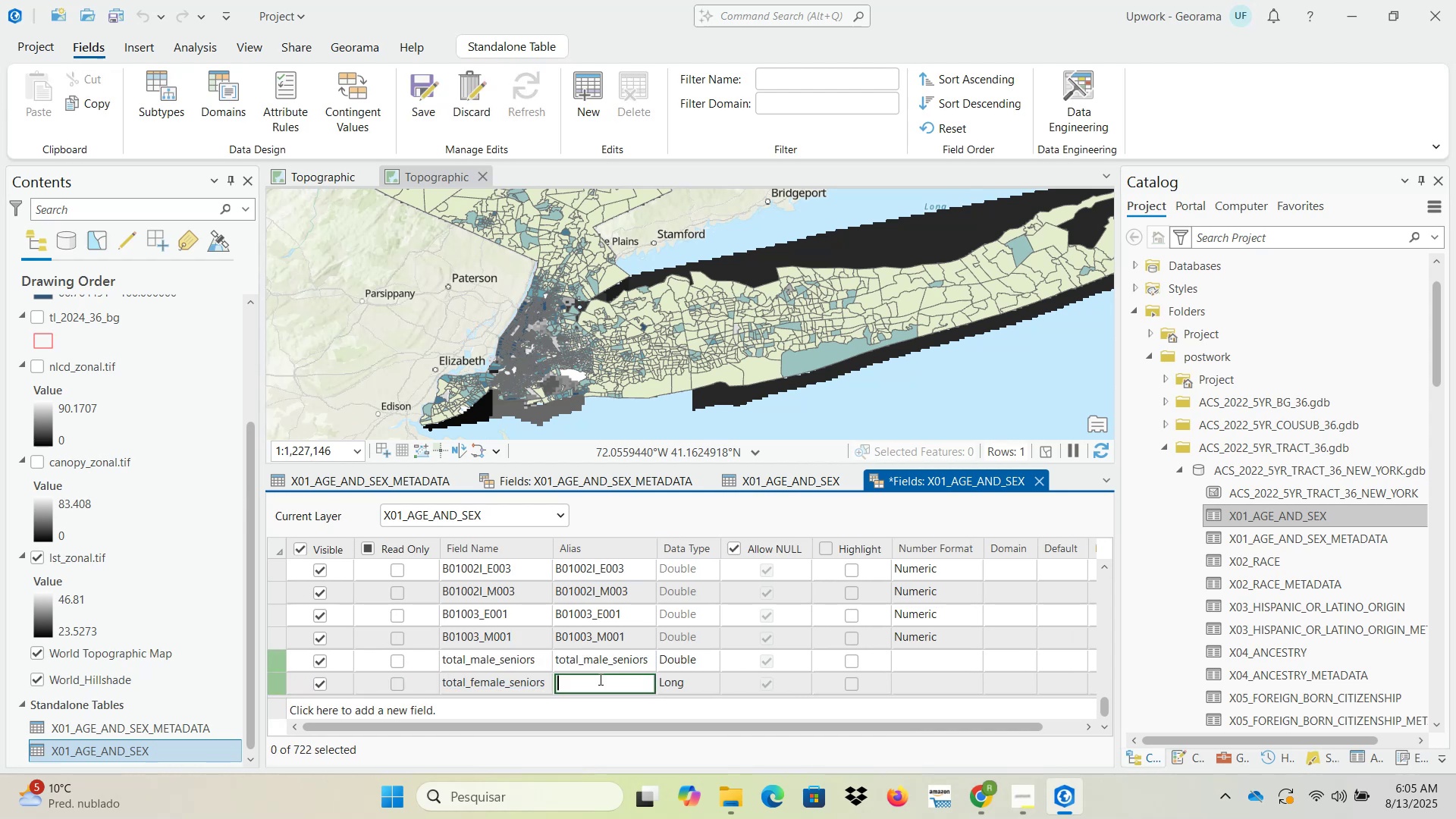 
key(Control+V)
 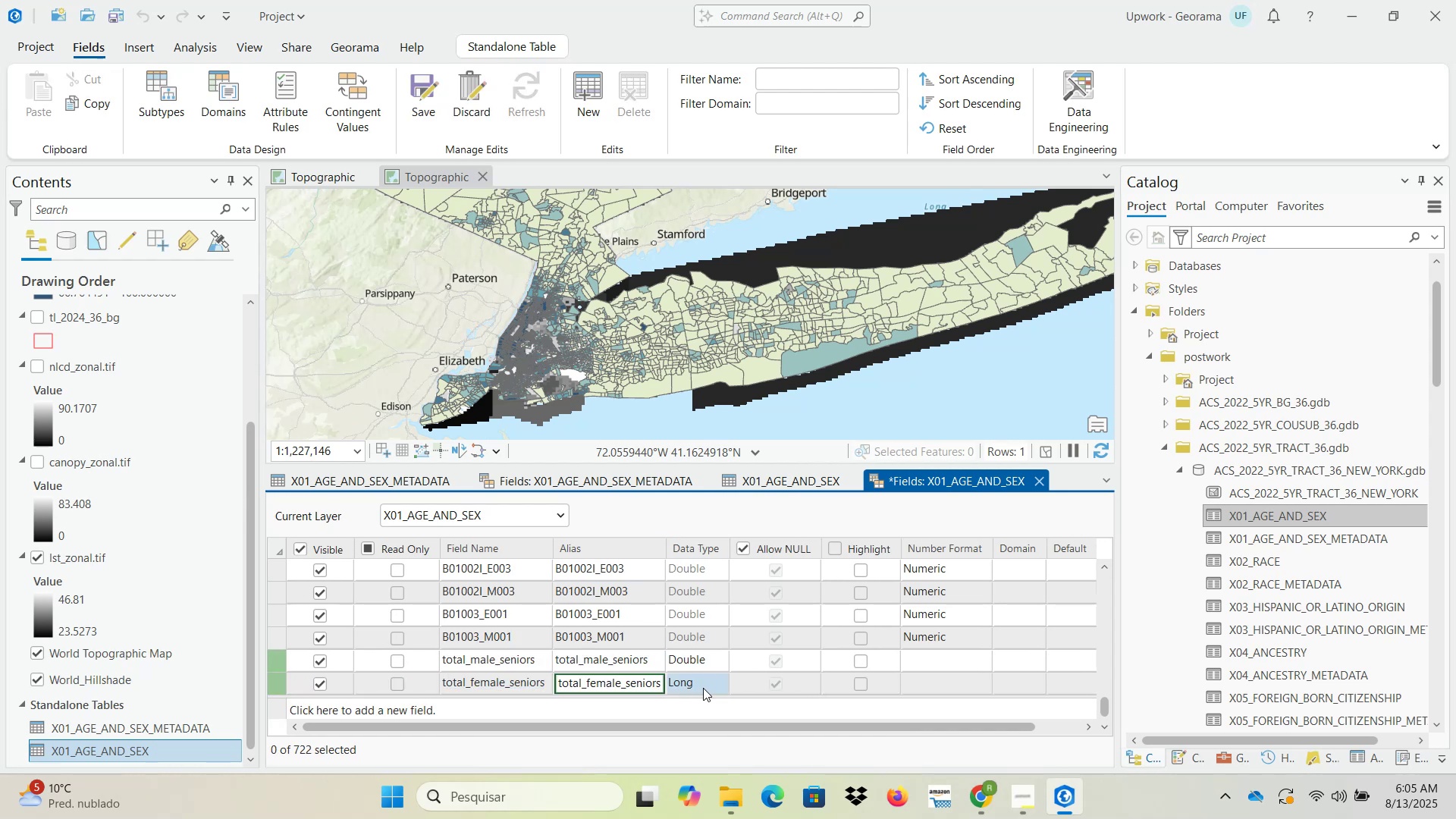 
double_click([704, 688])
 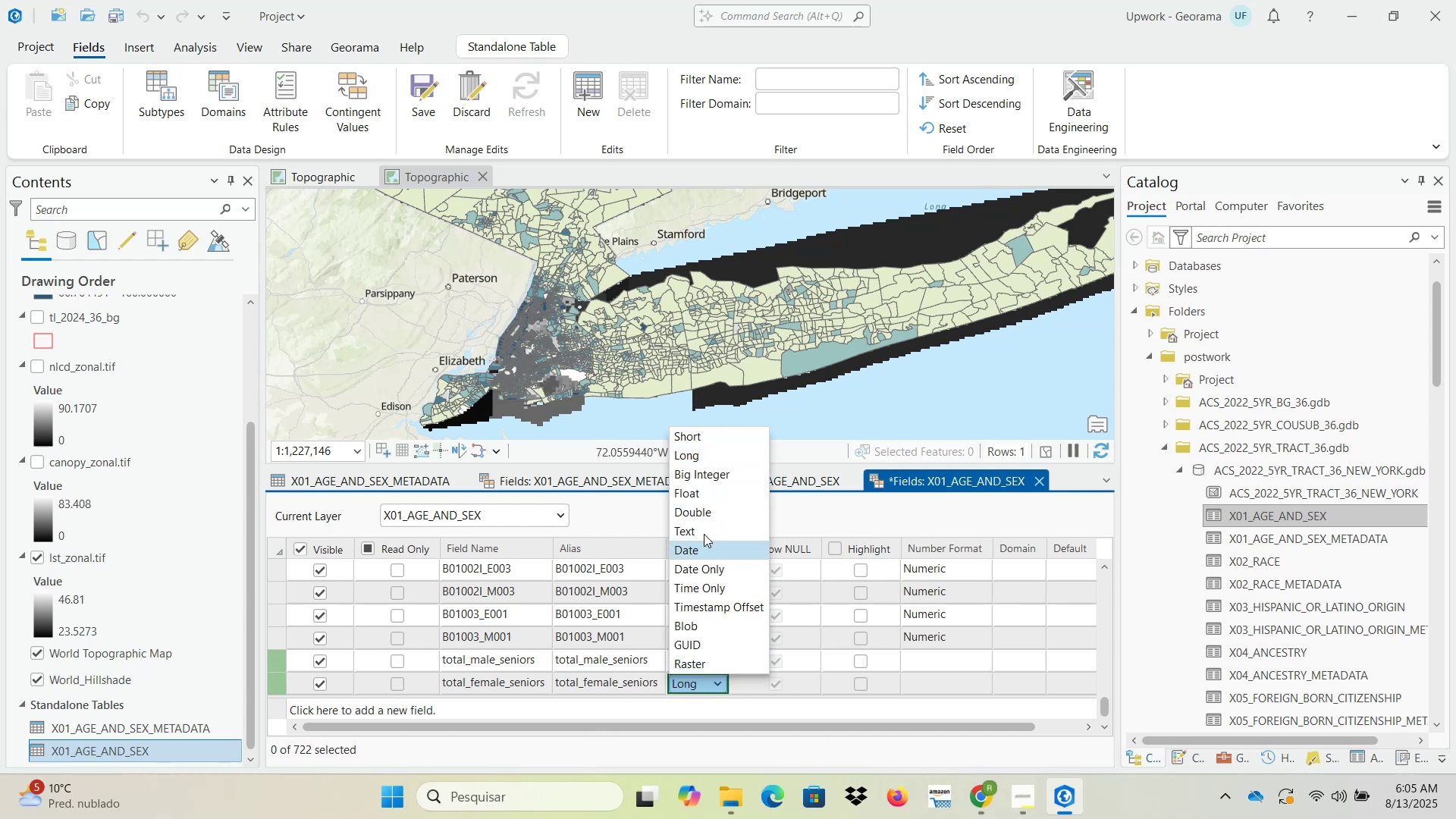 
left_click([704, 509])
 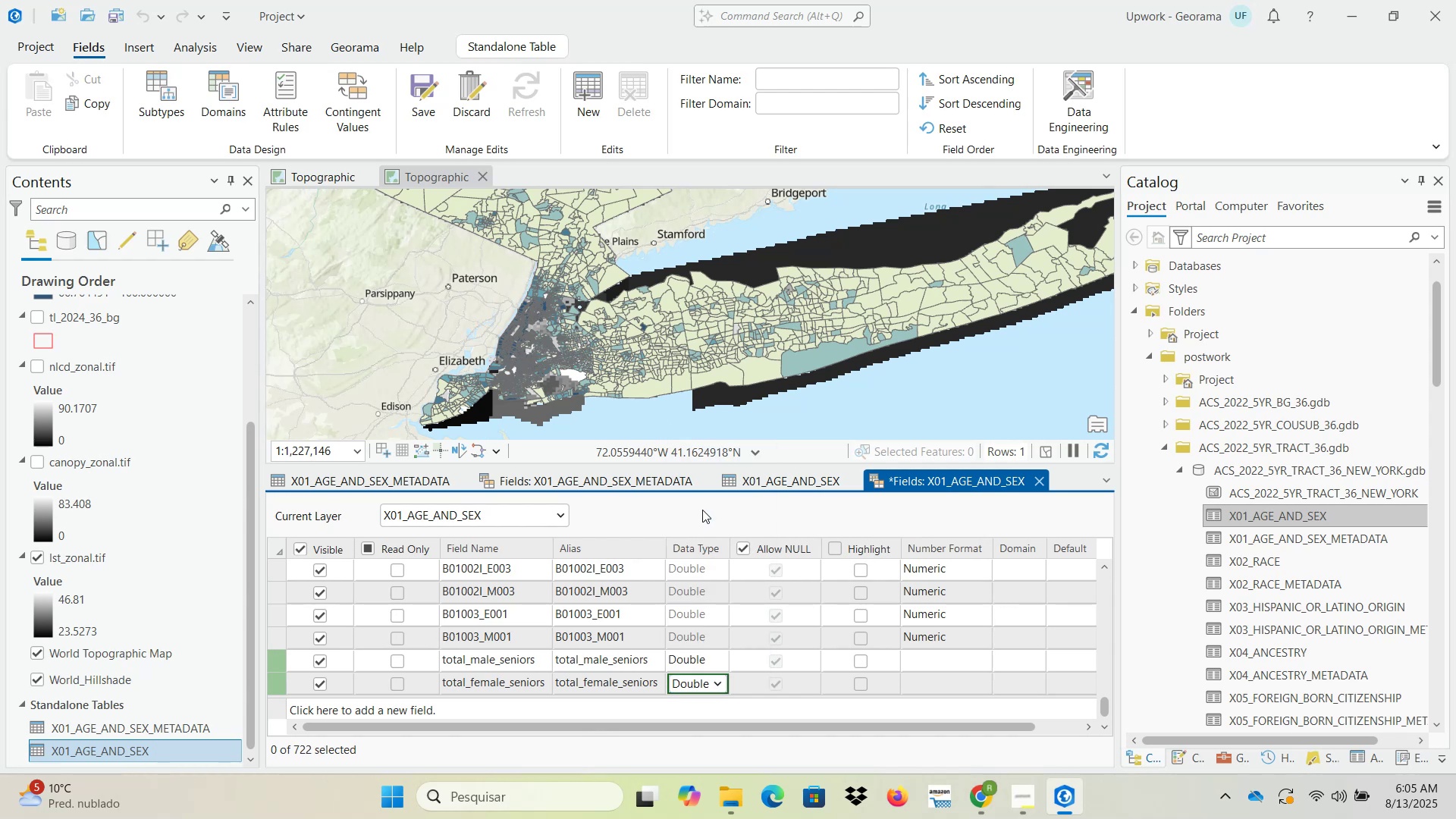 
key(NumpadEnter)
 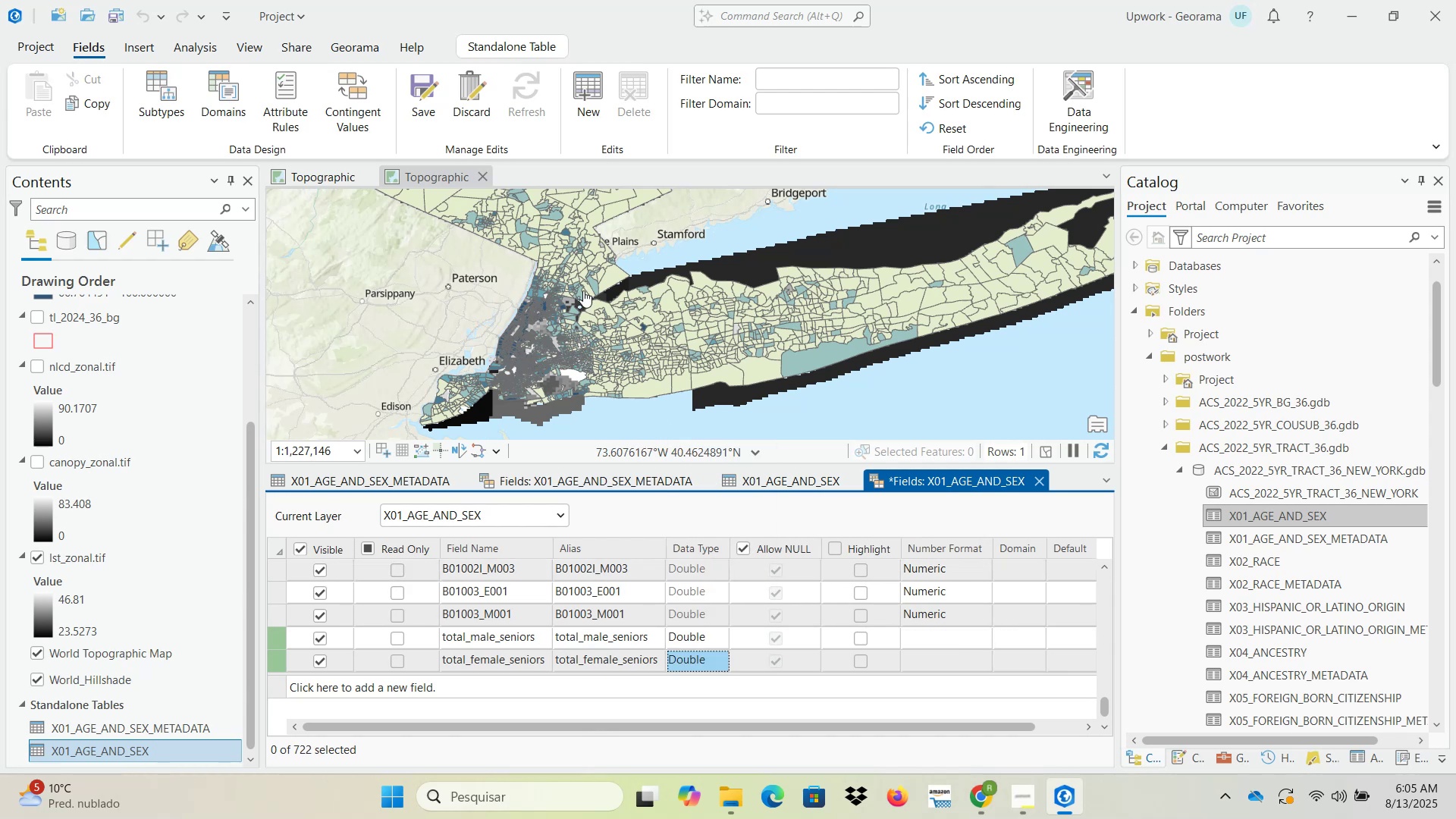 
left_click([433, 104])
 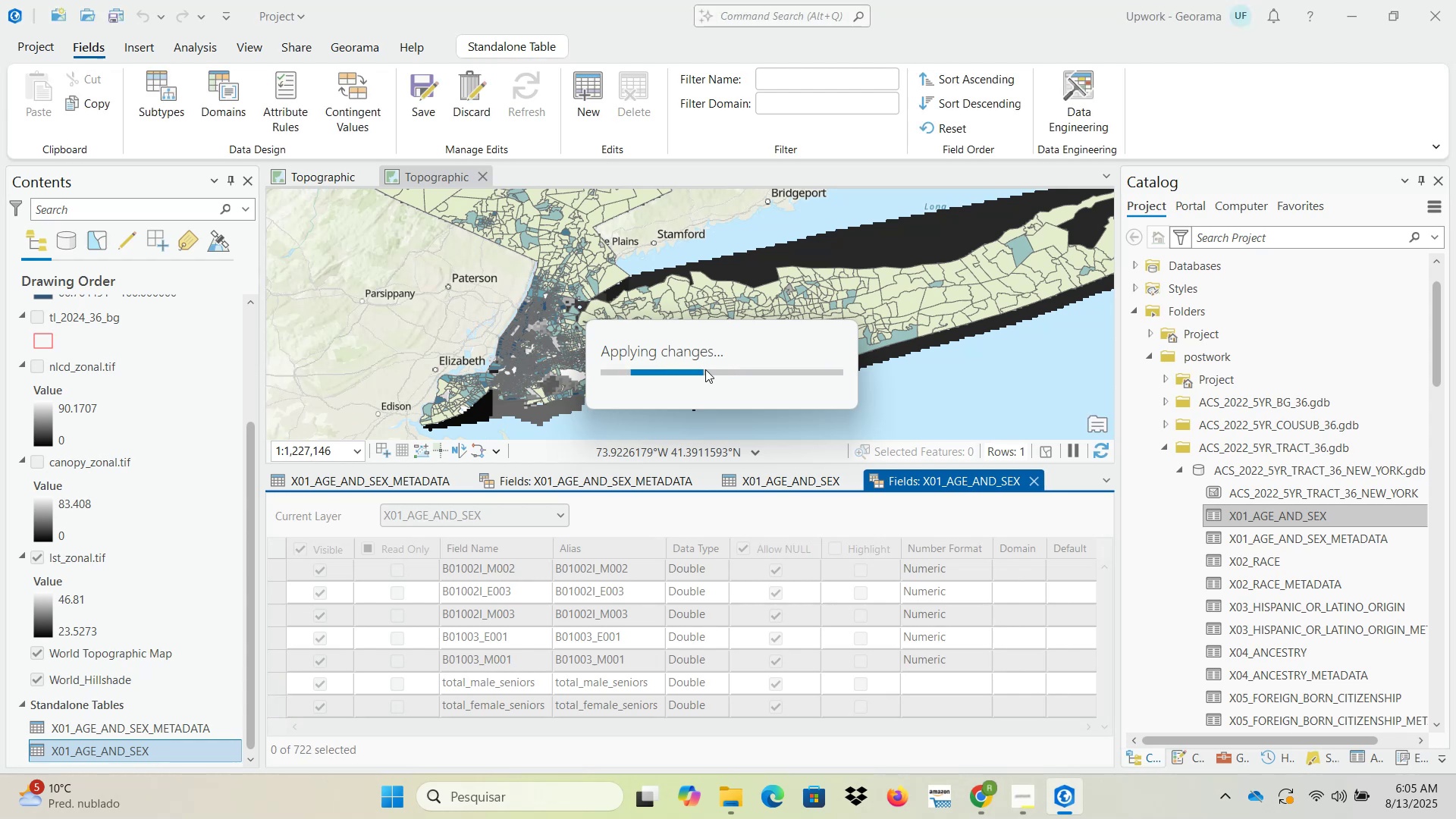 
wait(12.66)
 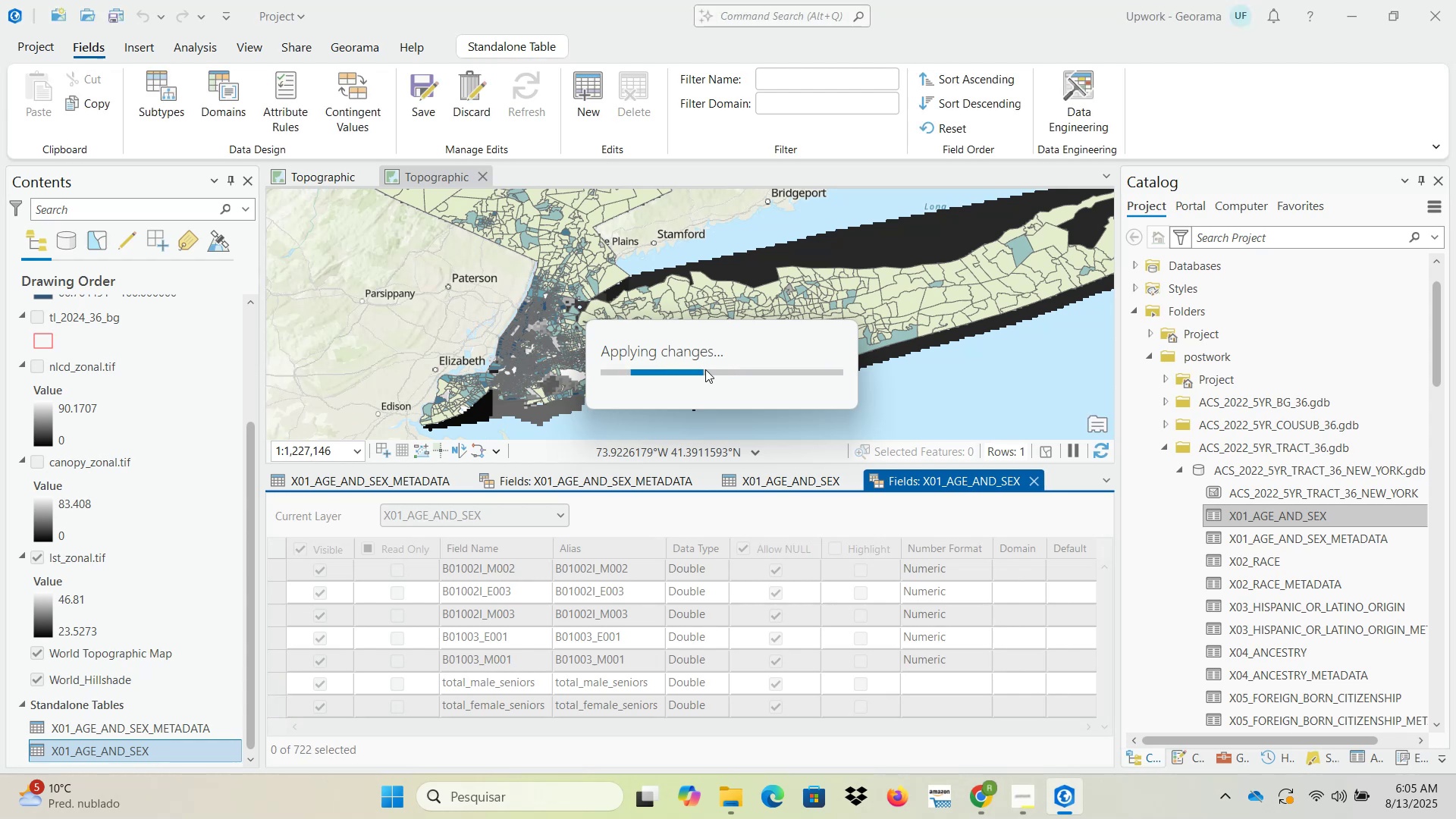 
left_click([980, 791])
 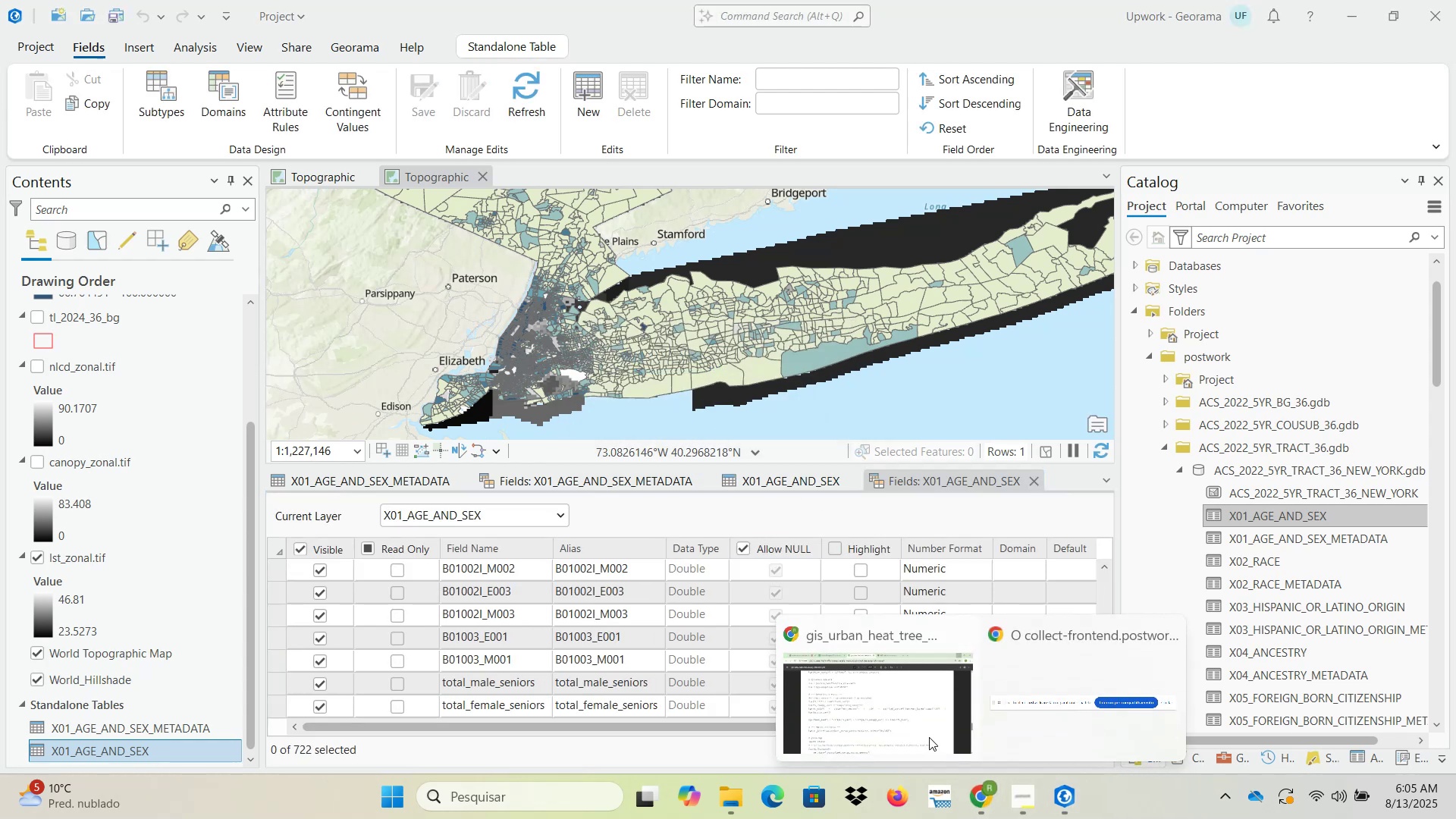 